 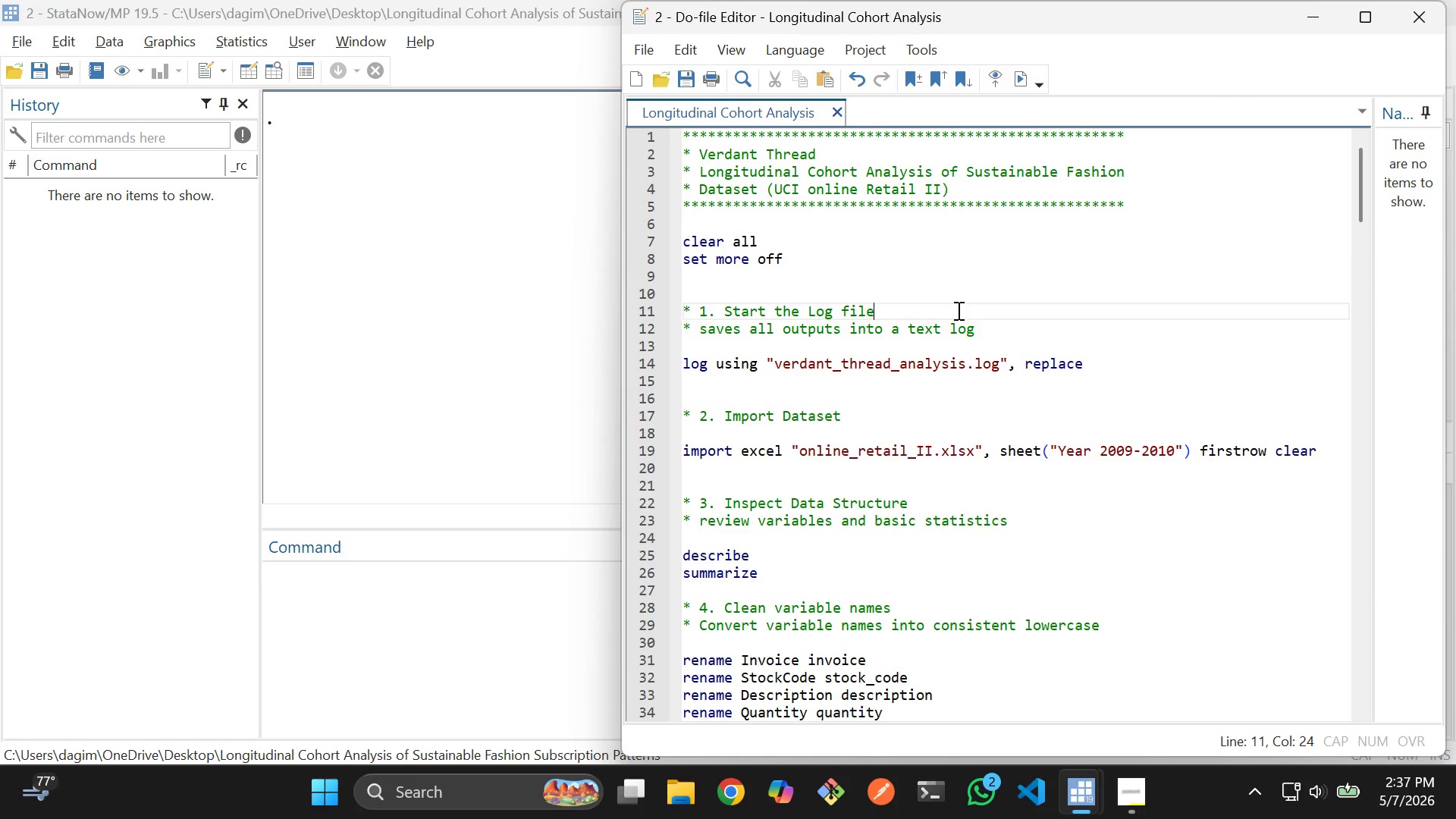 
key(Control+D)
 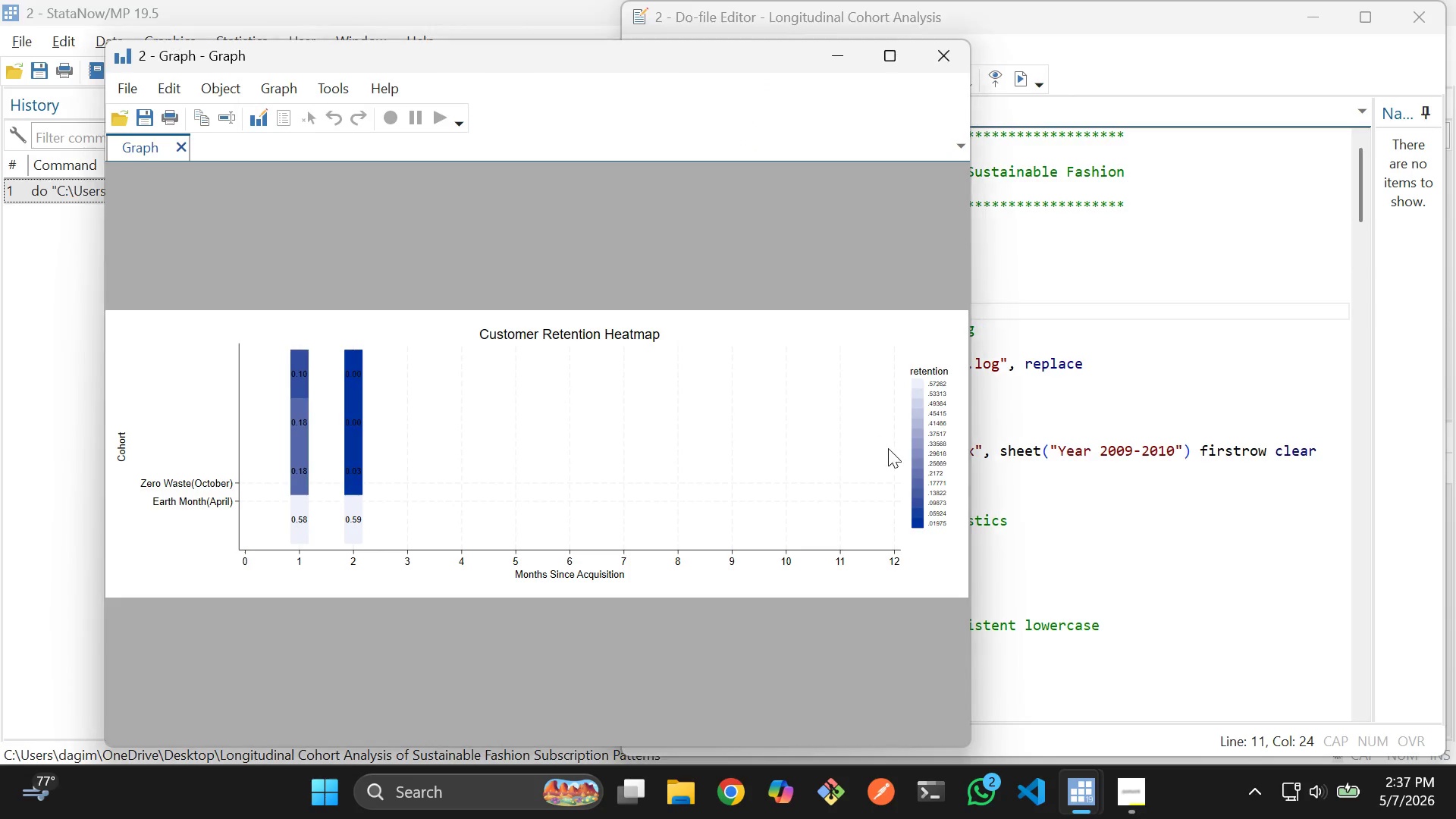 
wait(36.0)
 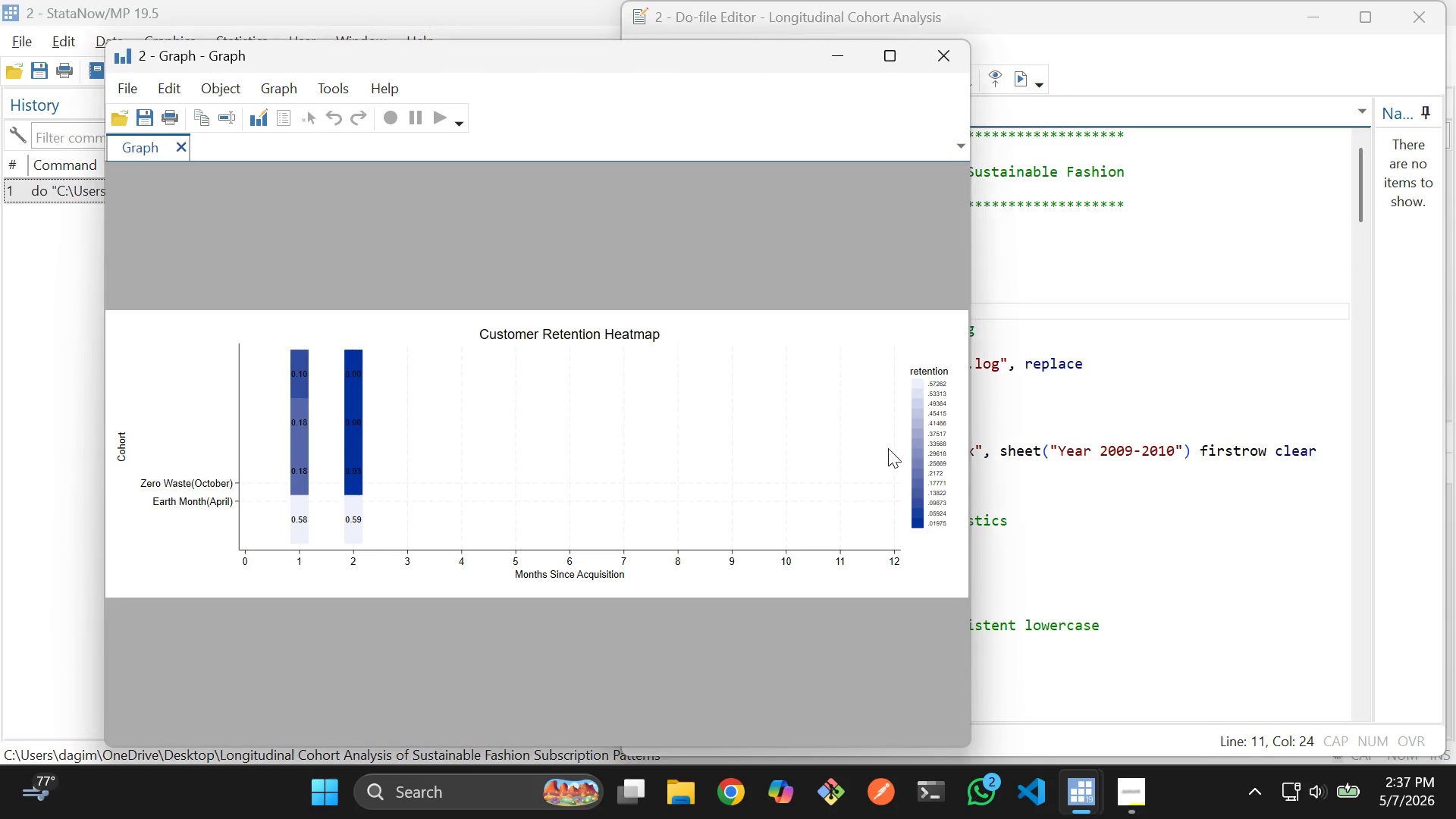 
left_click([938, 61])
 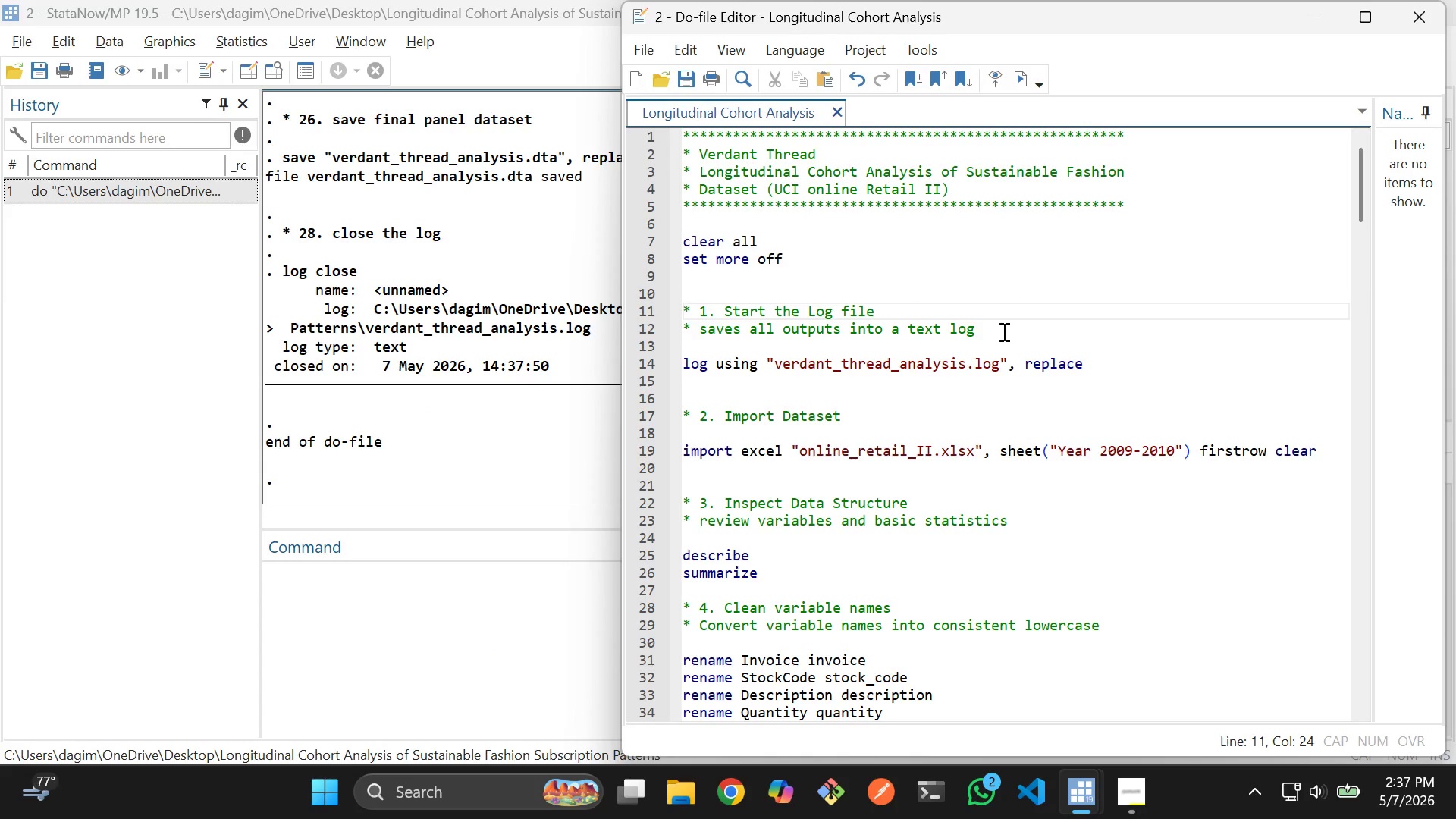 
left_click([998, 400])
 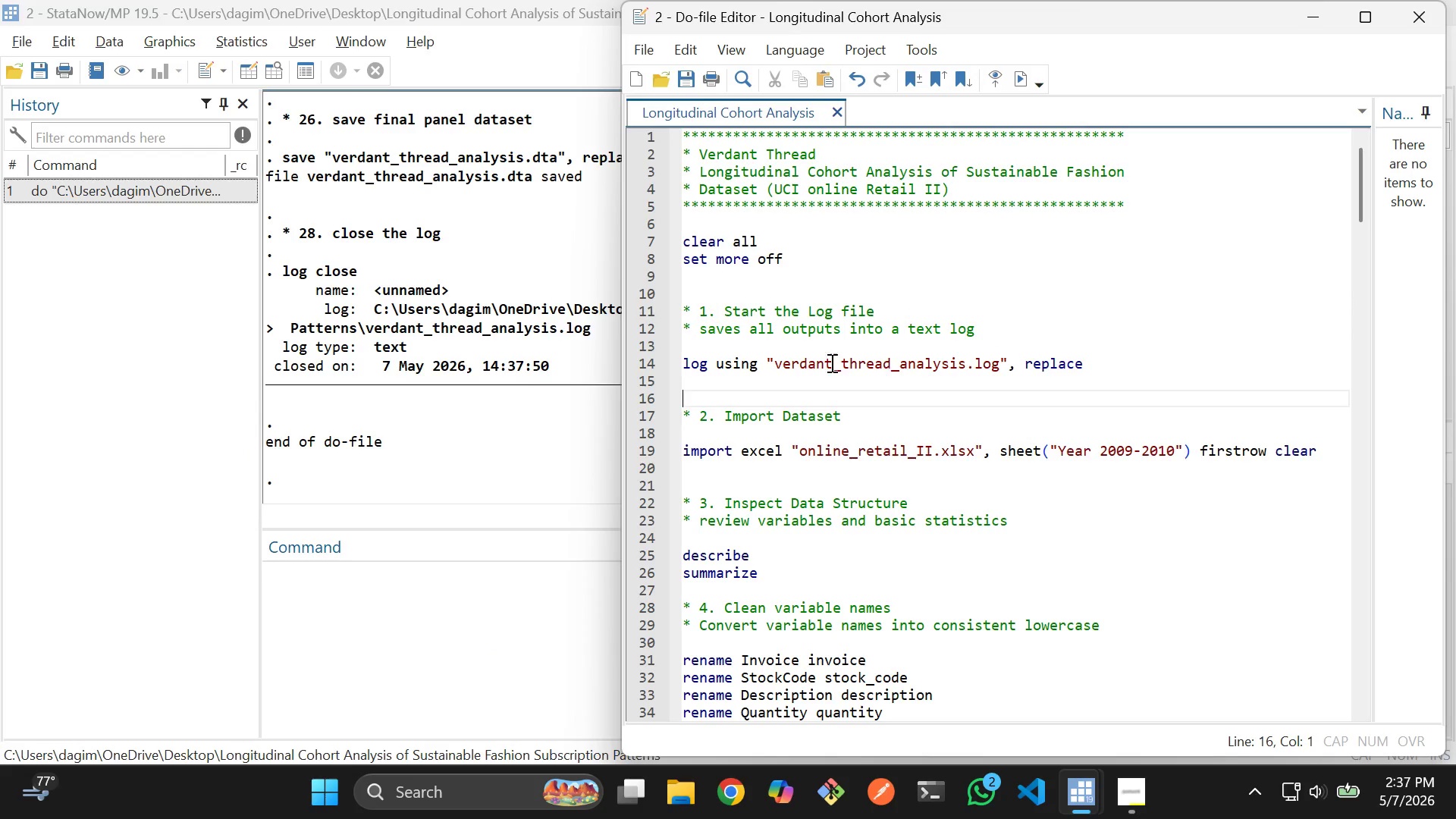 
left_click([495, 315])
 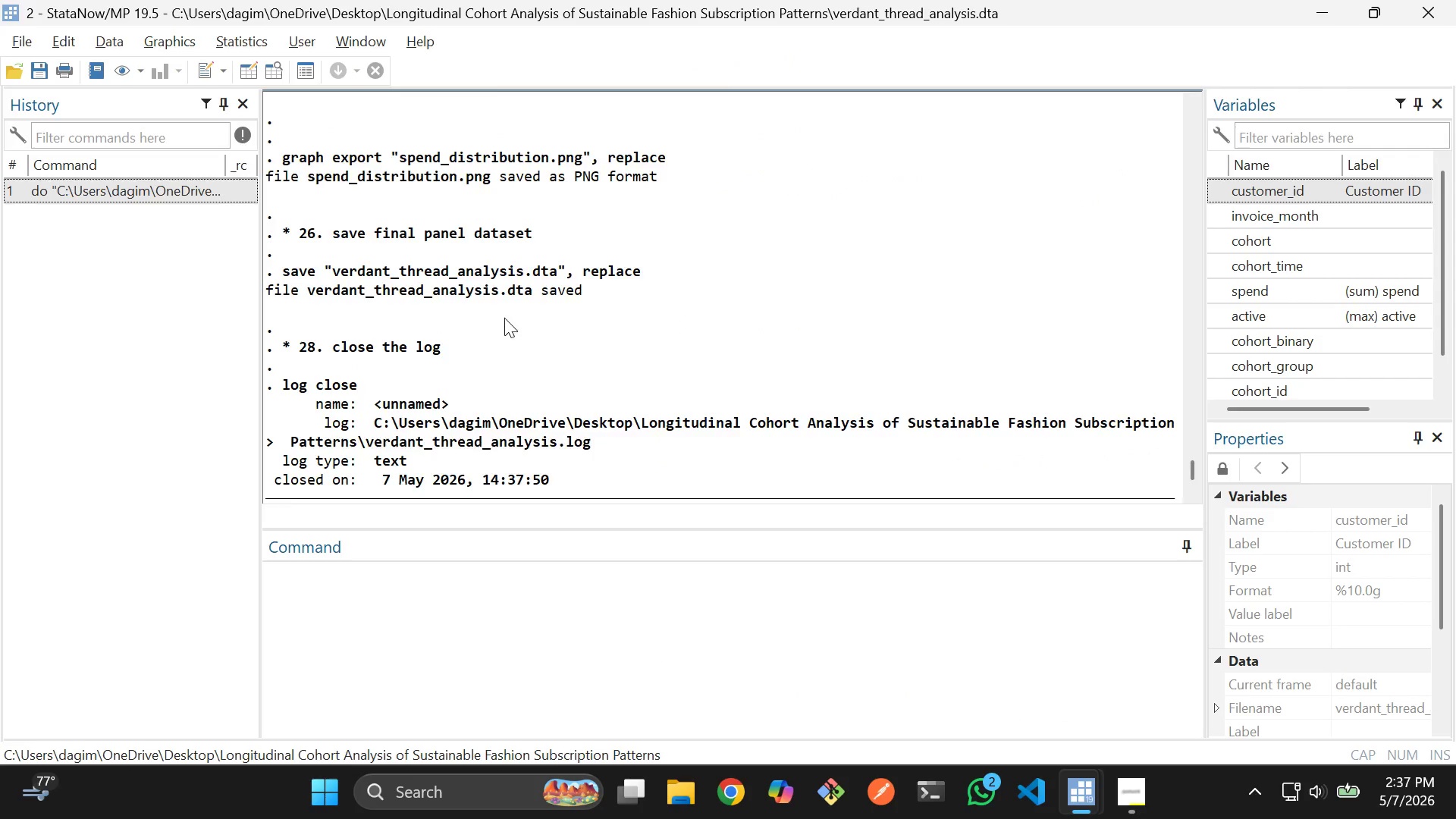 
scroll: coordinate [497, 353], scroll_direction: up, amount: 2.0
 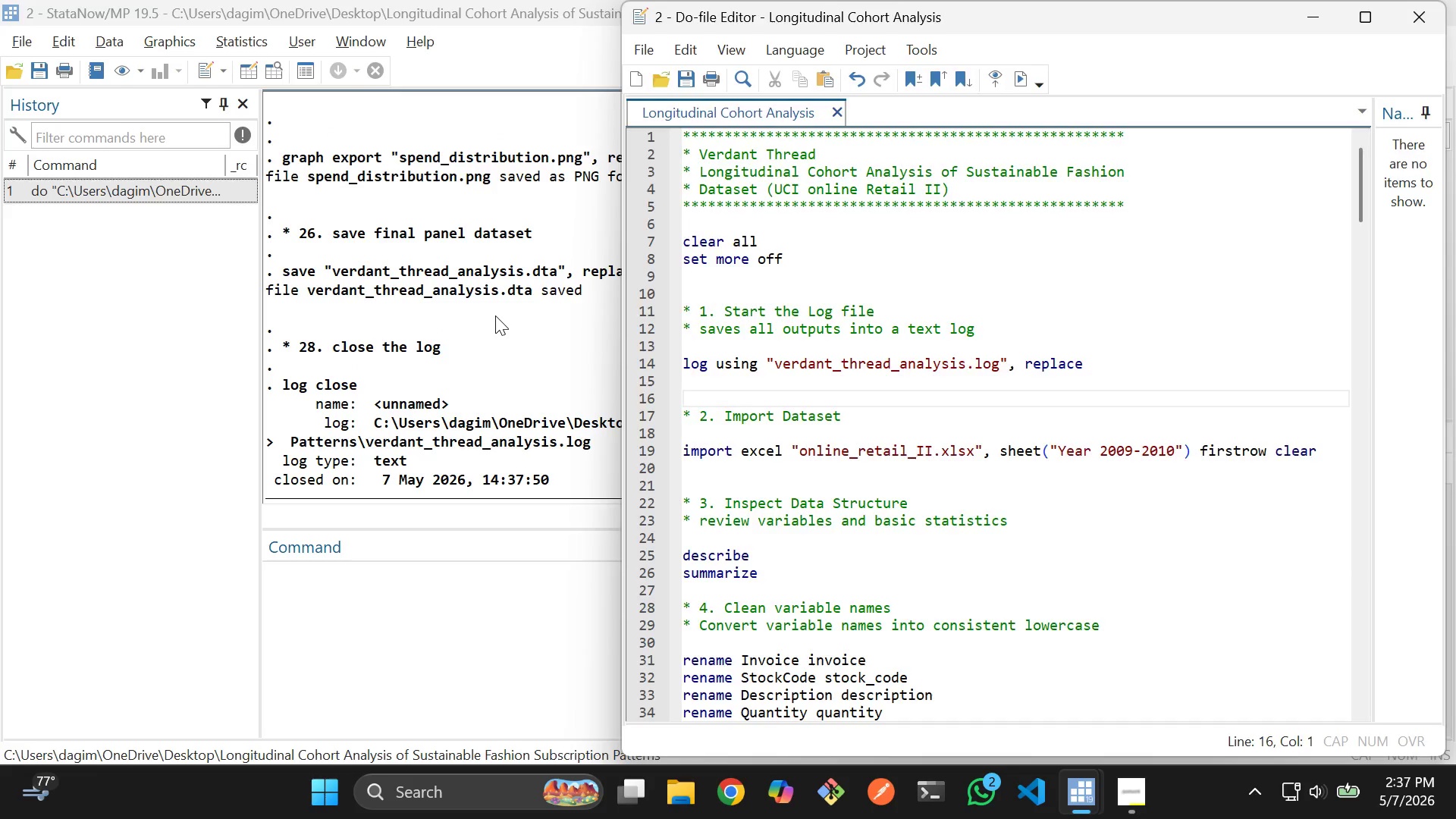 
key(Alt+Tab)
 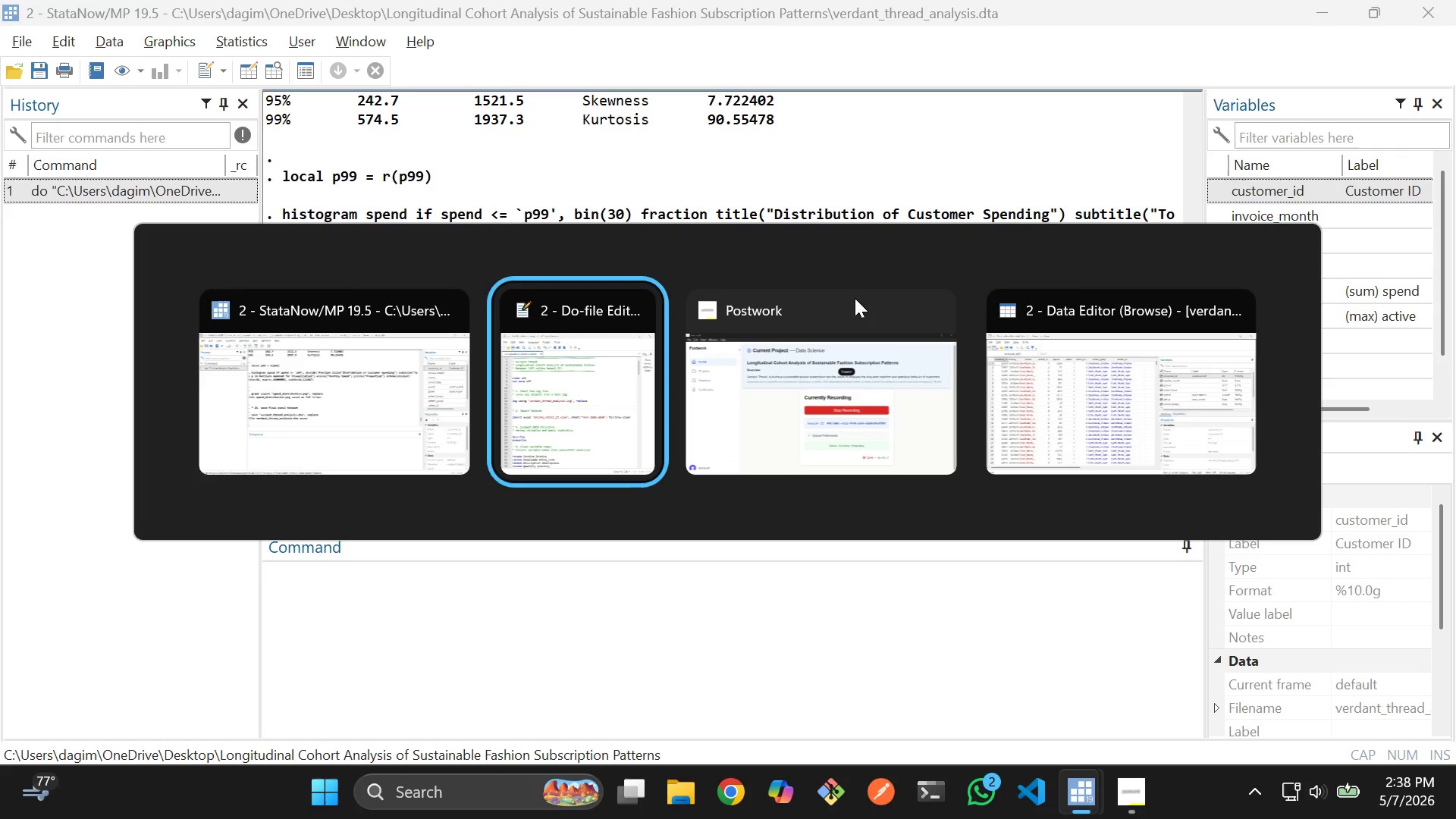 
scroll: coordinate [504, 318], scroll_direction: up, amount: 3.0
 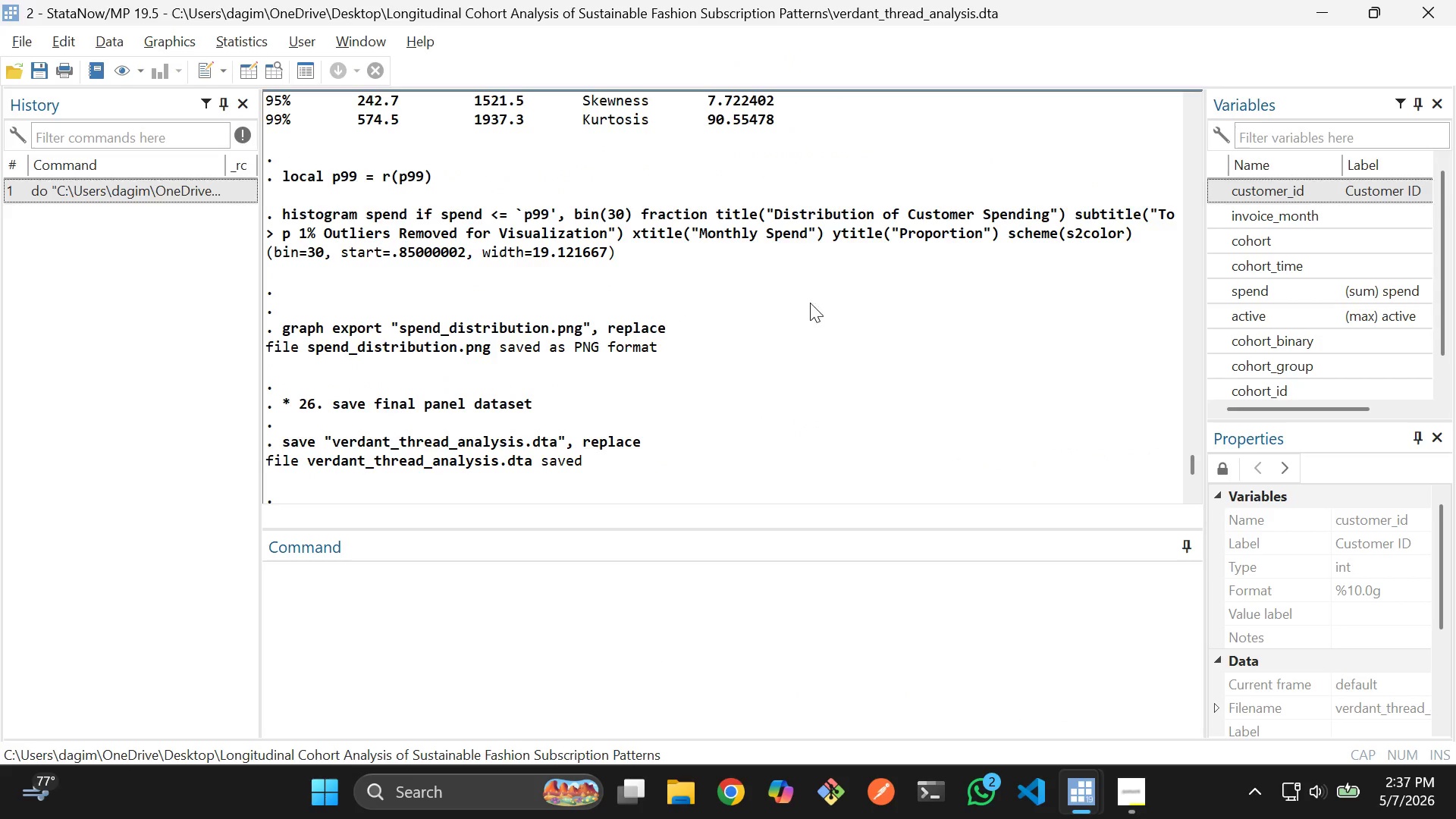 